 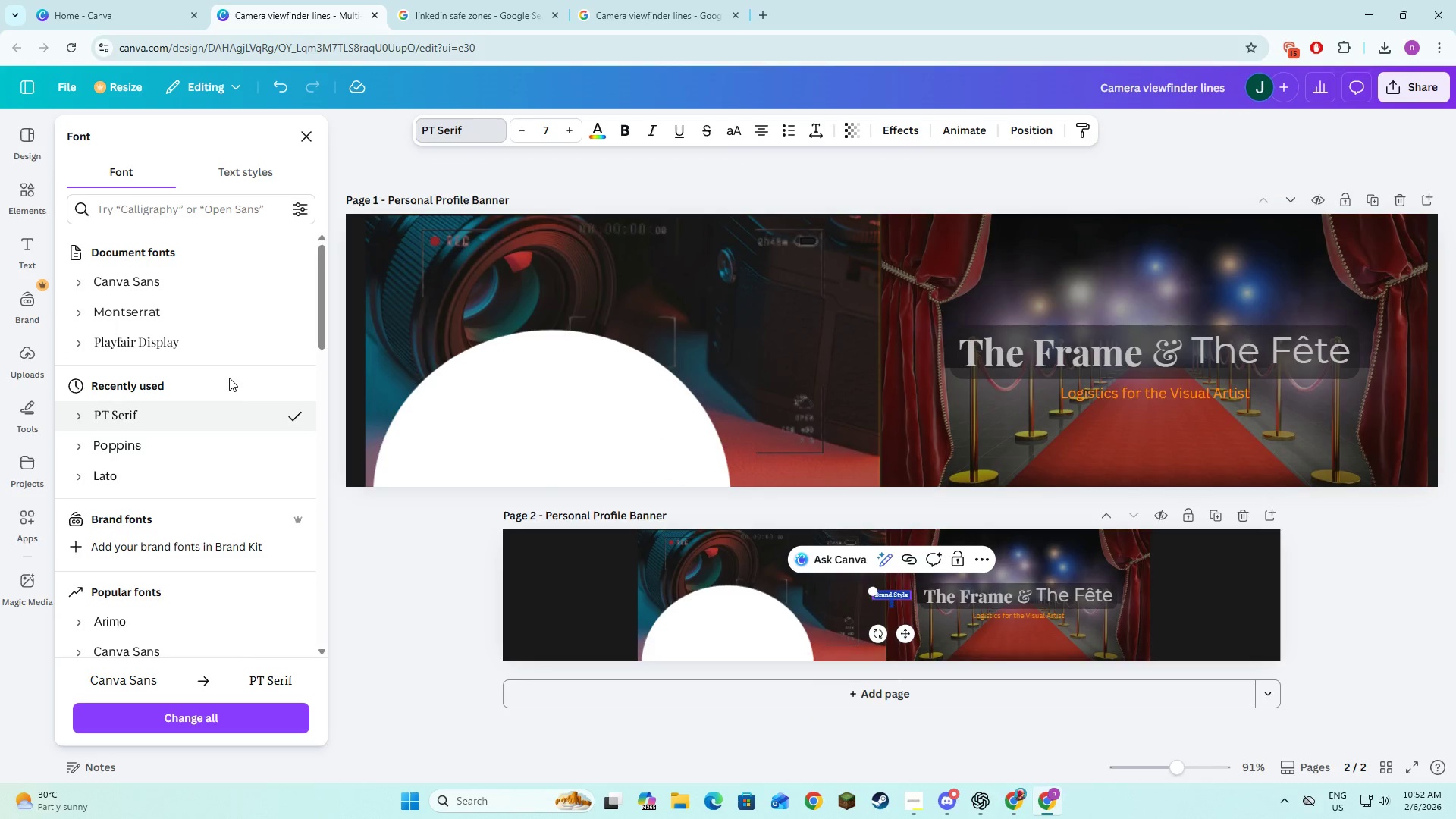 
double_click([570, 135])
 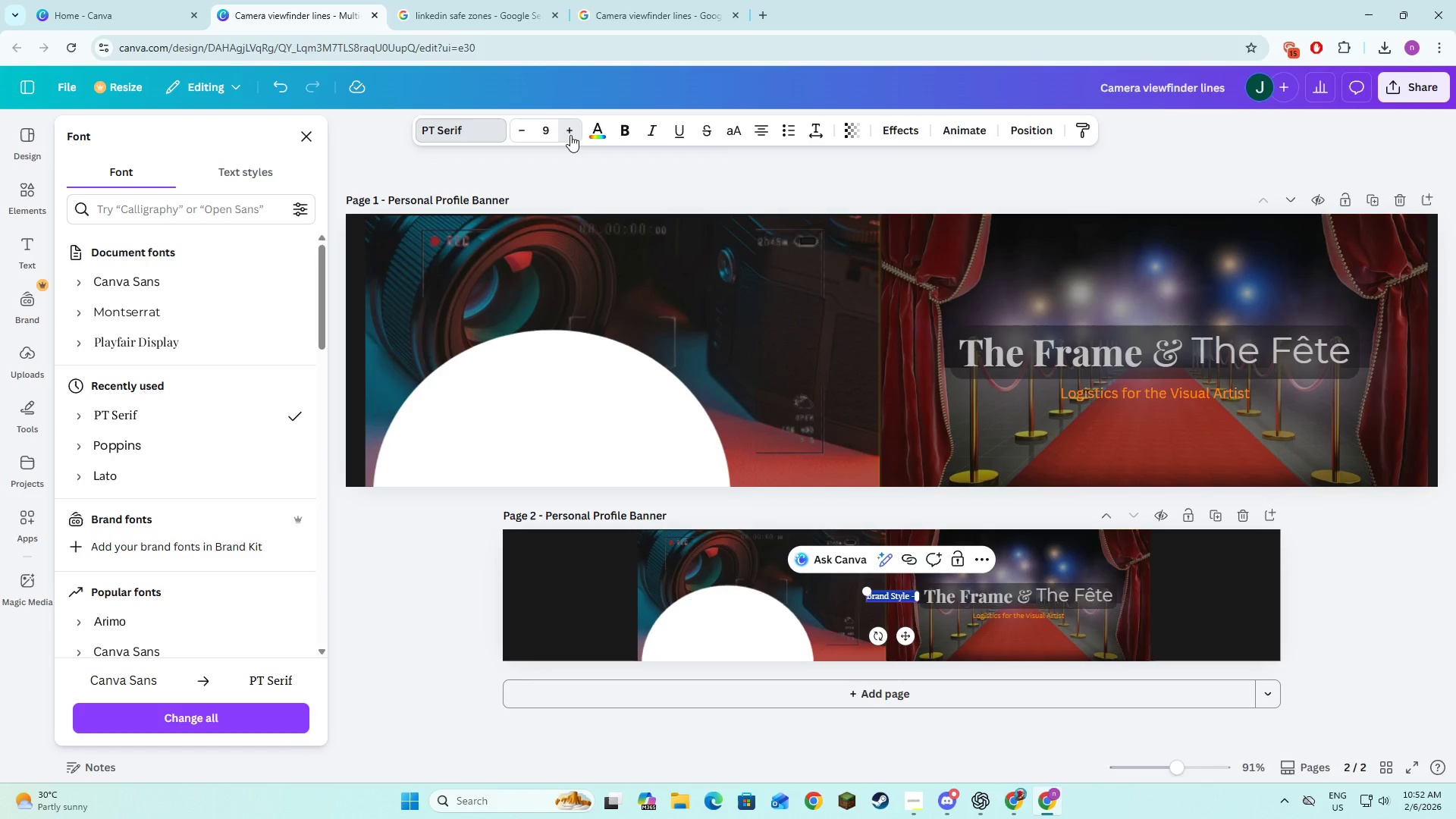 
triple_click([570, 135])
 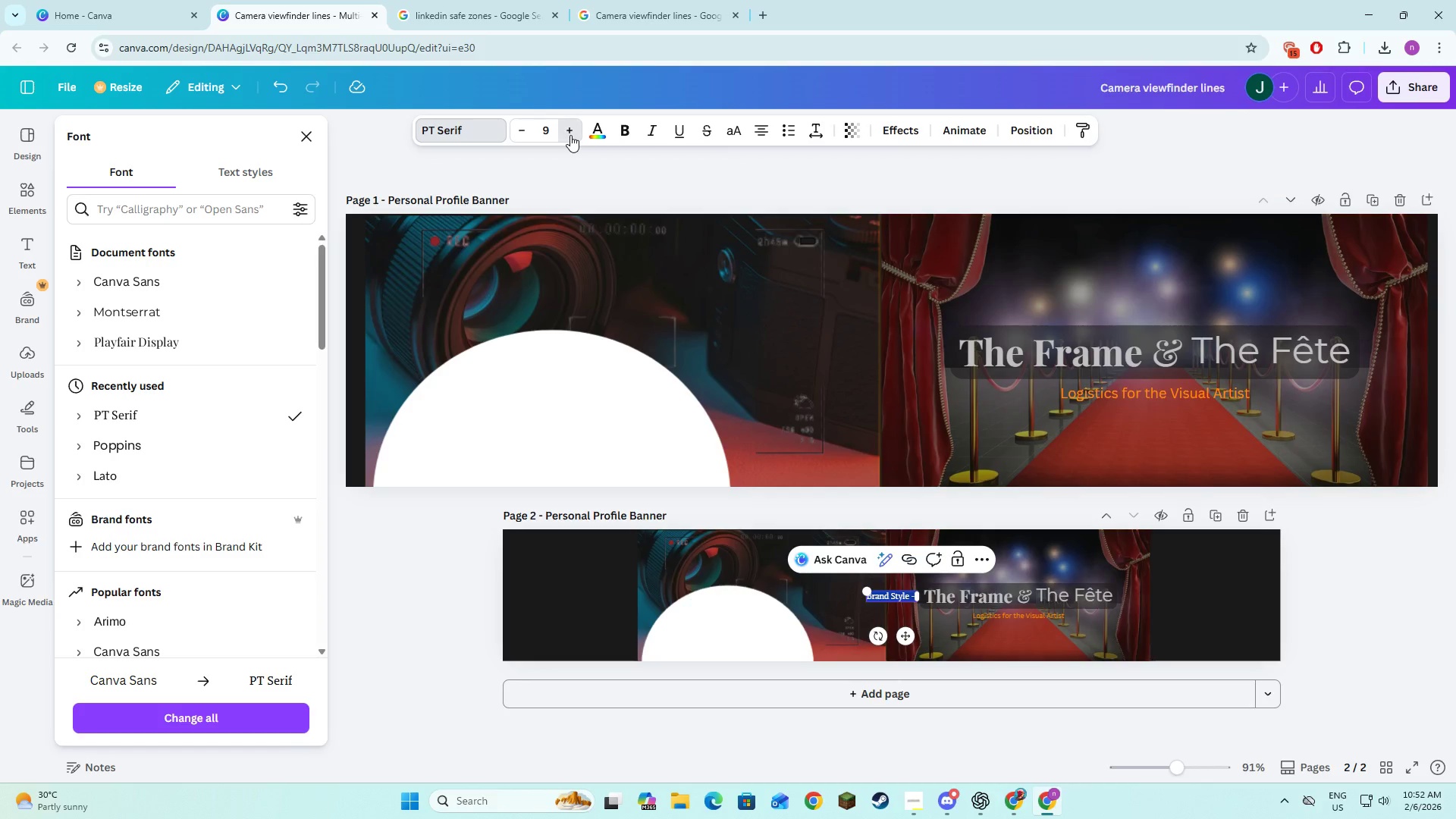 
triple_click([570, 135])
 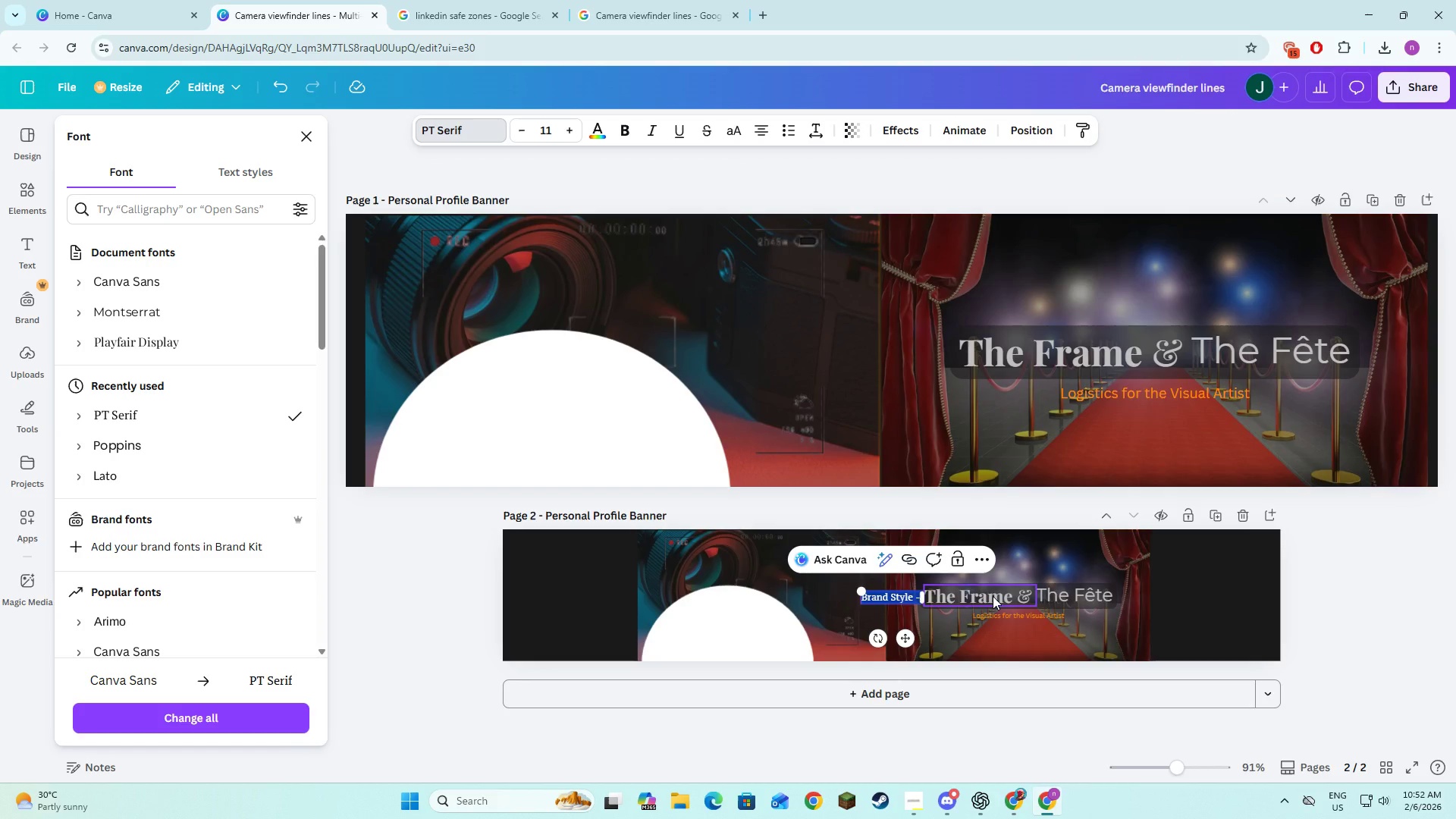 
left_click([993, 596])
 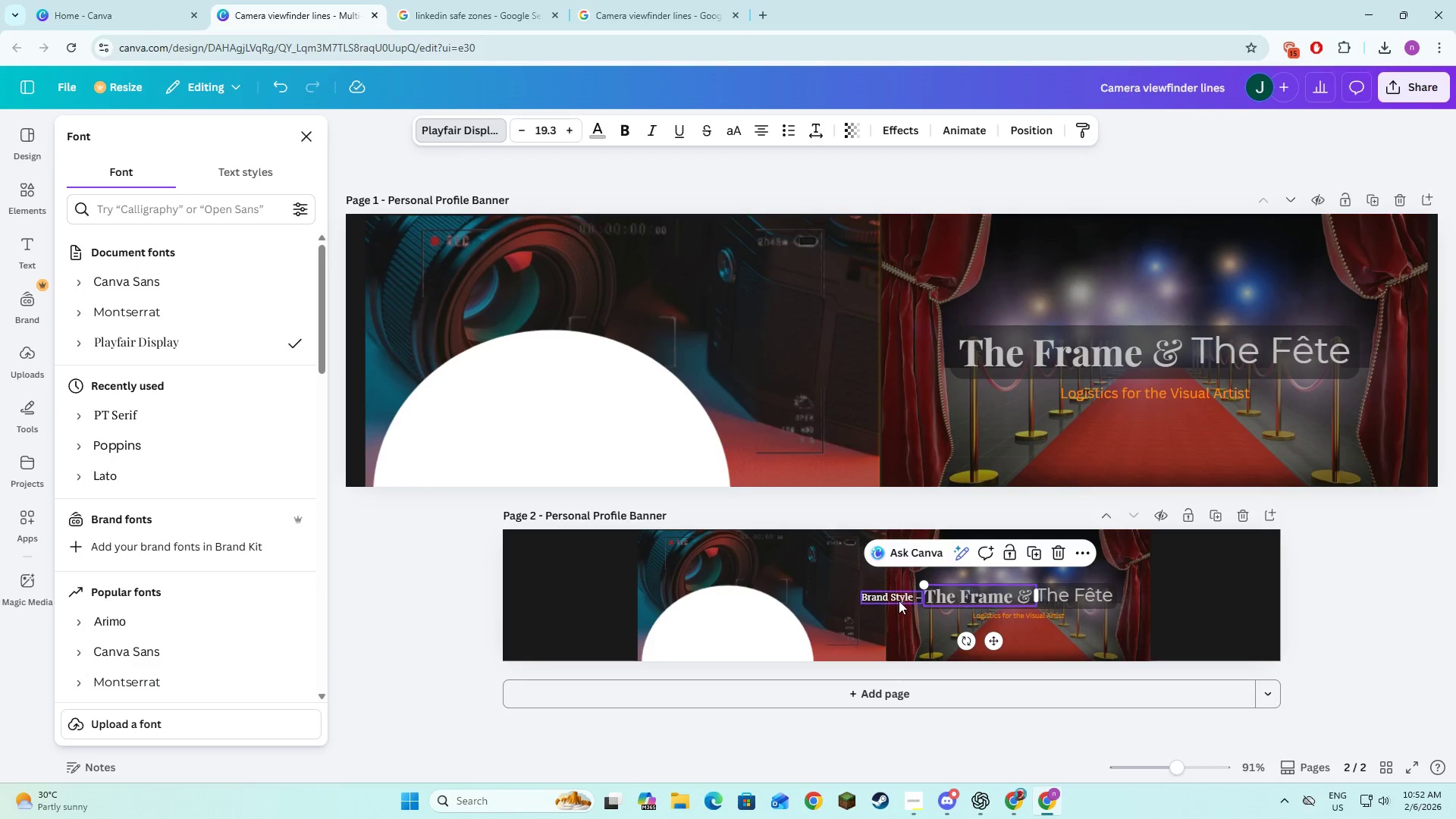 
left_click([899, 601])
 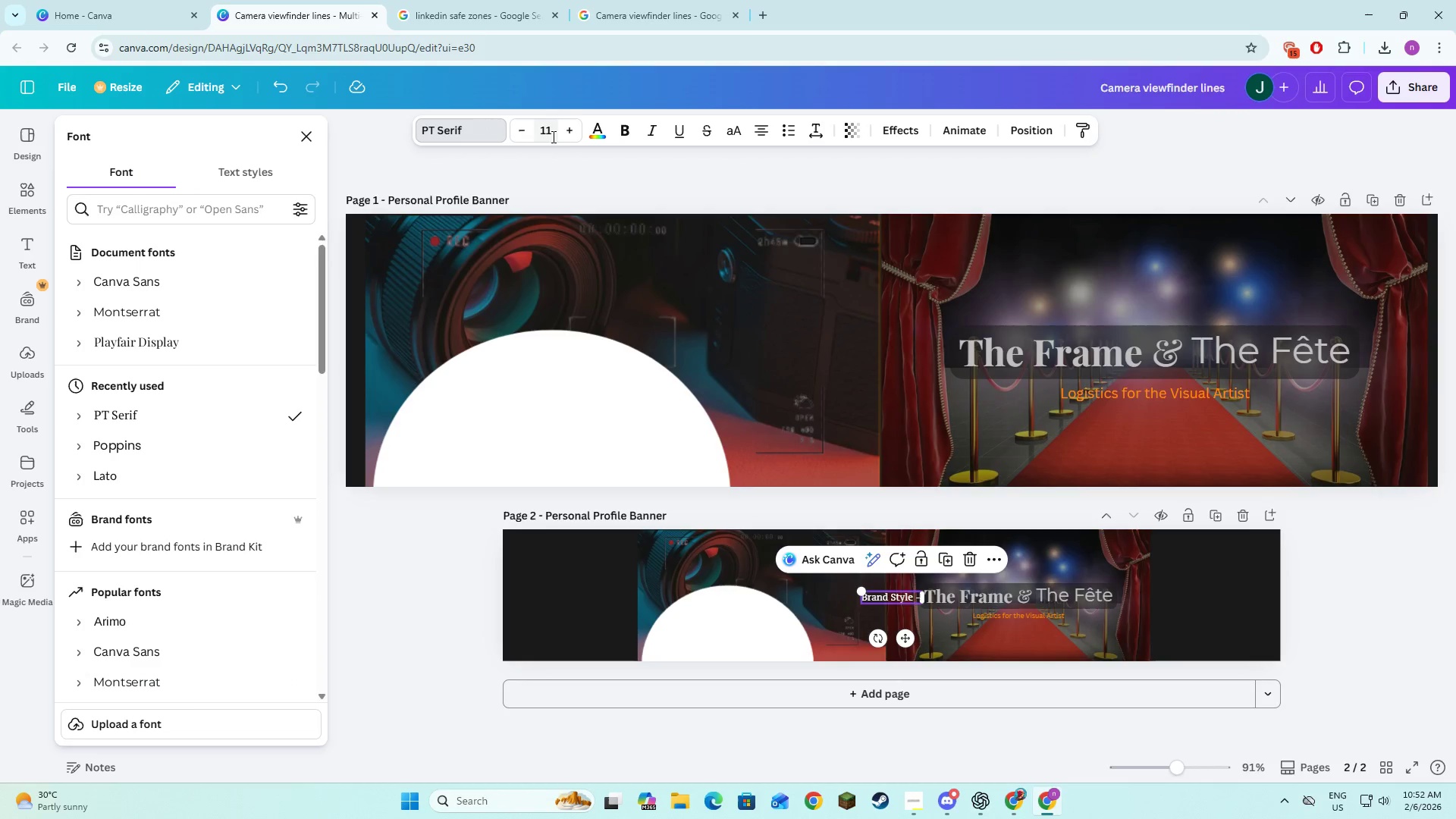 
left_click([552, 136])
 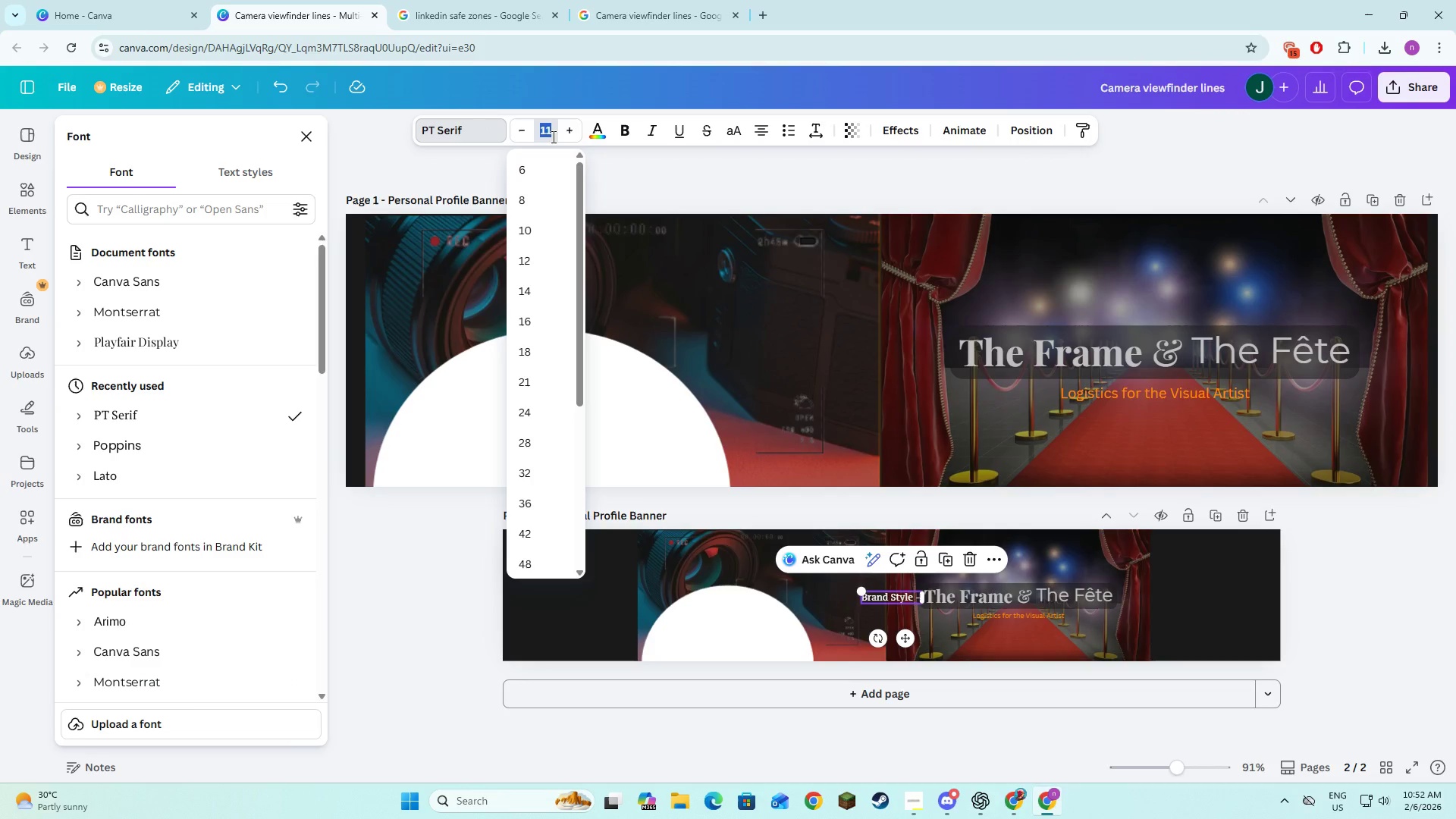 
key(1)
 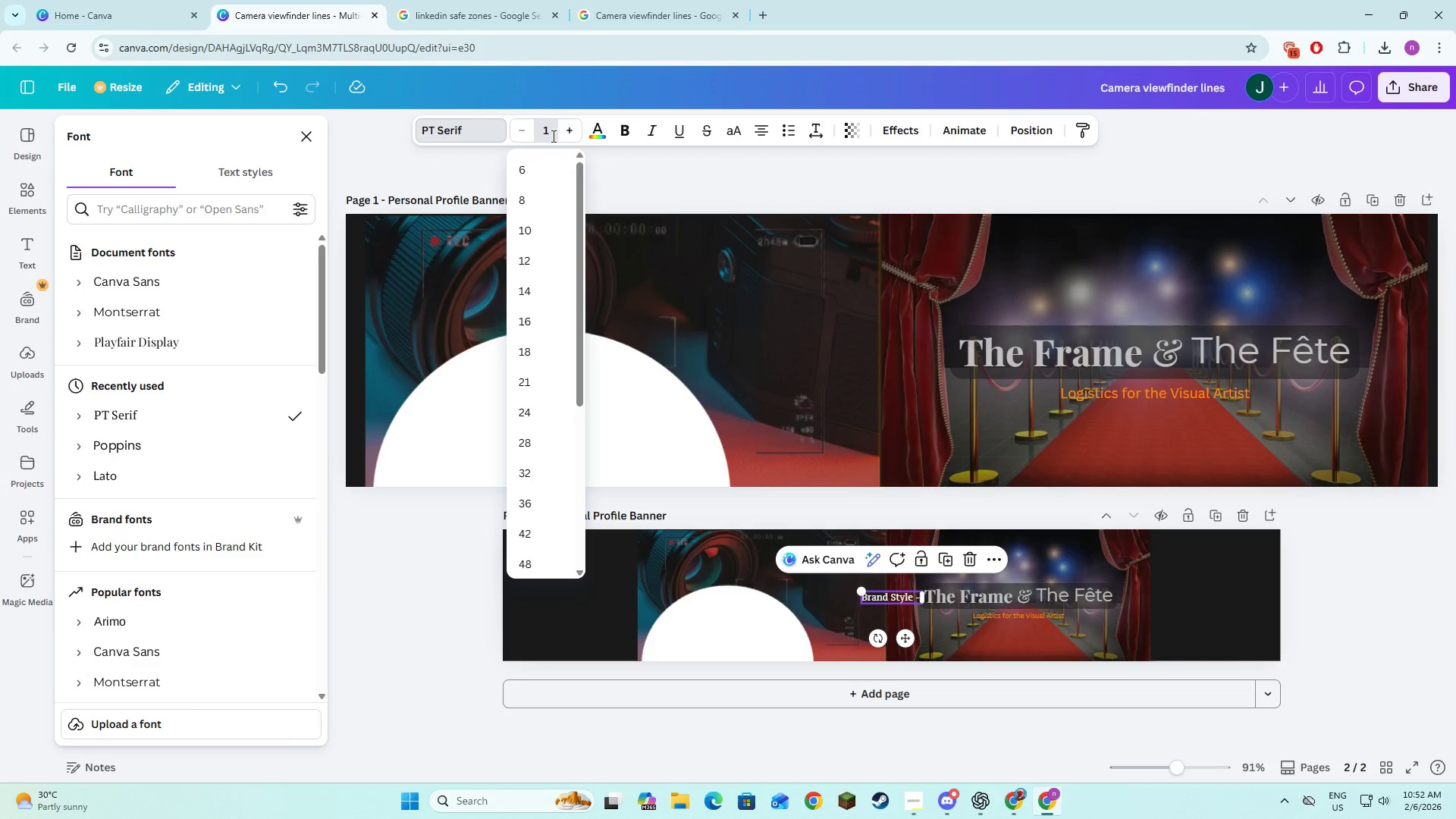 
key(Numpad9)
 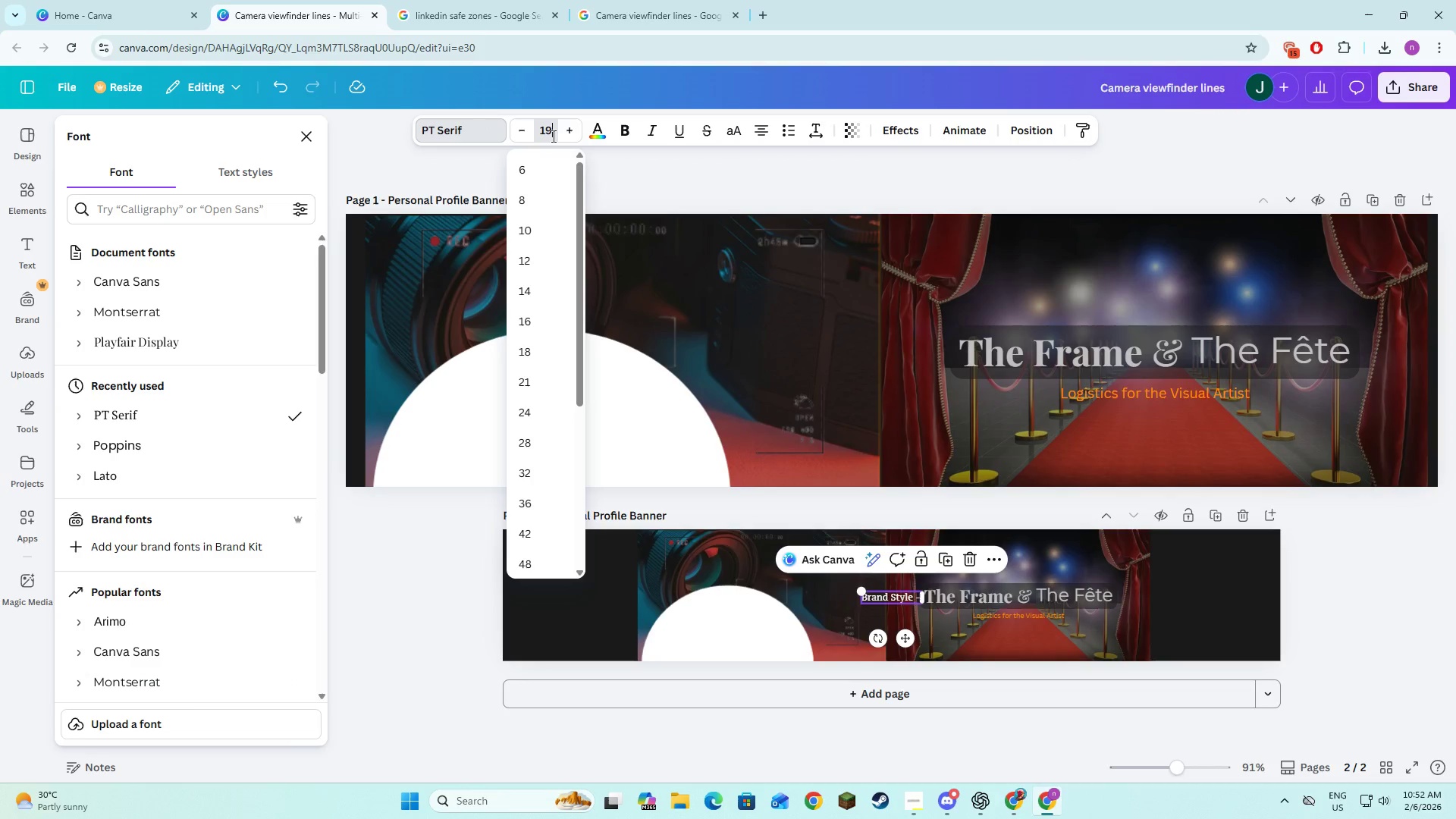 
key(NumpadDecimal)
 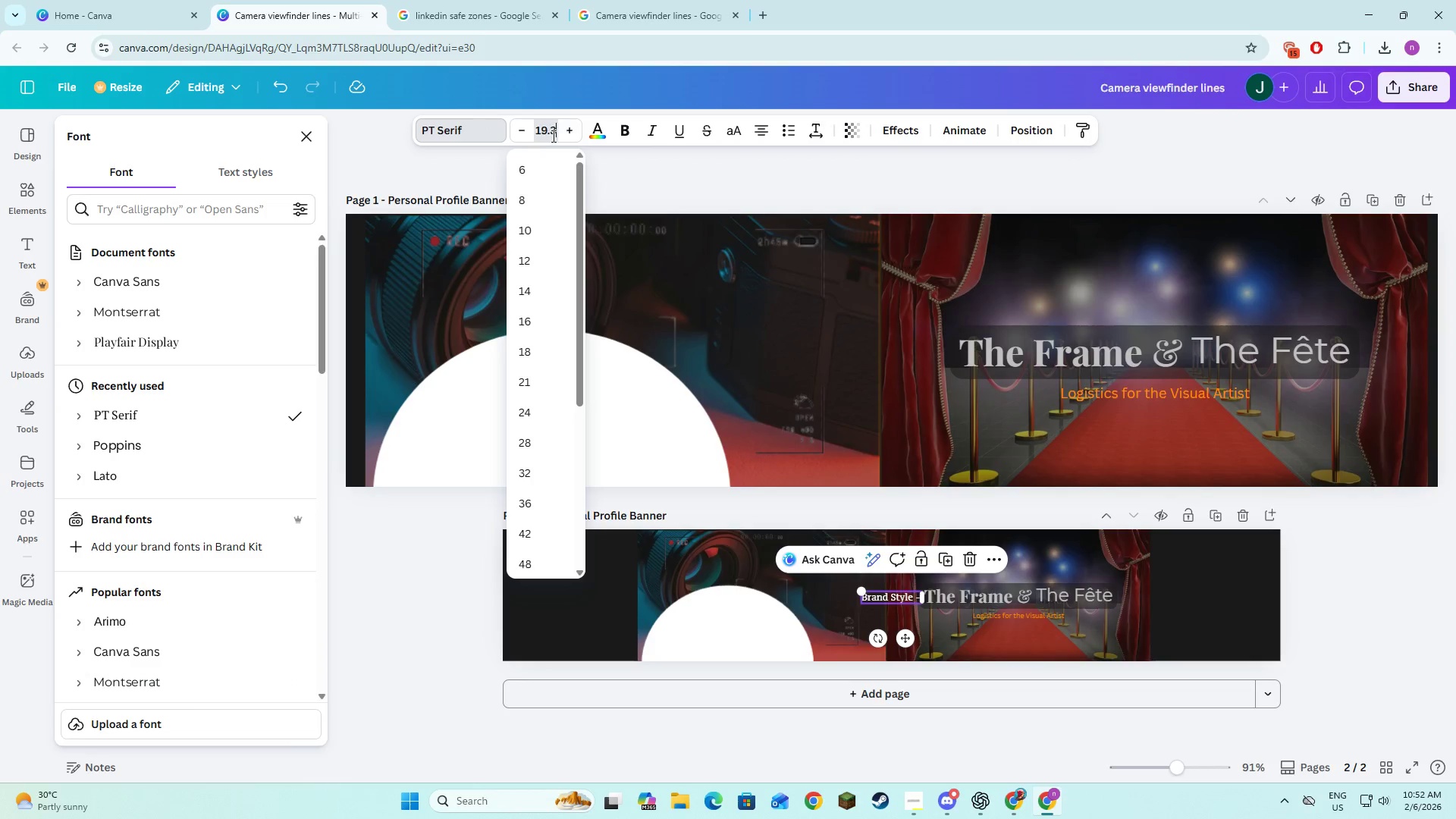 
key(Numpad3)
 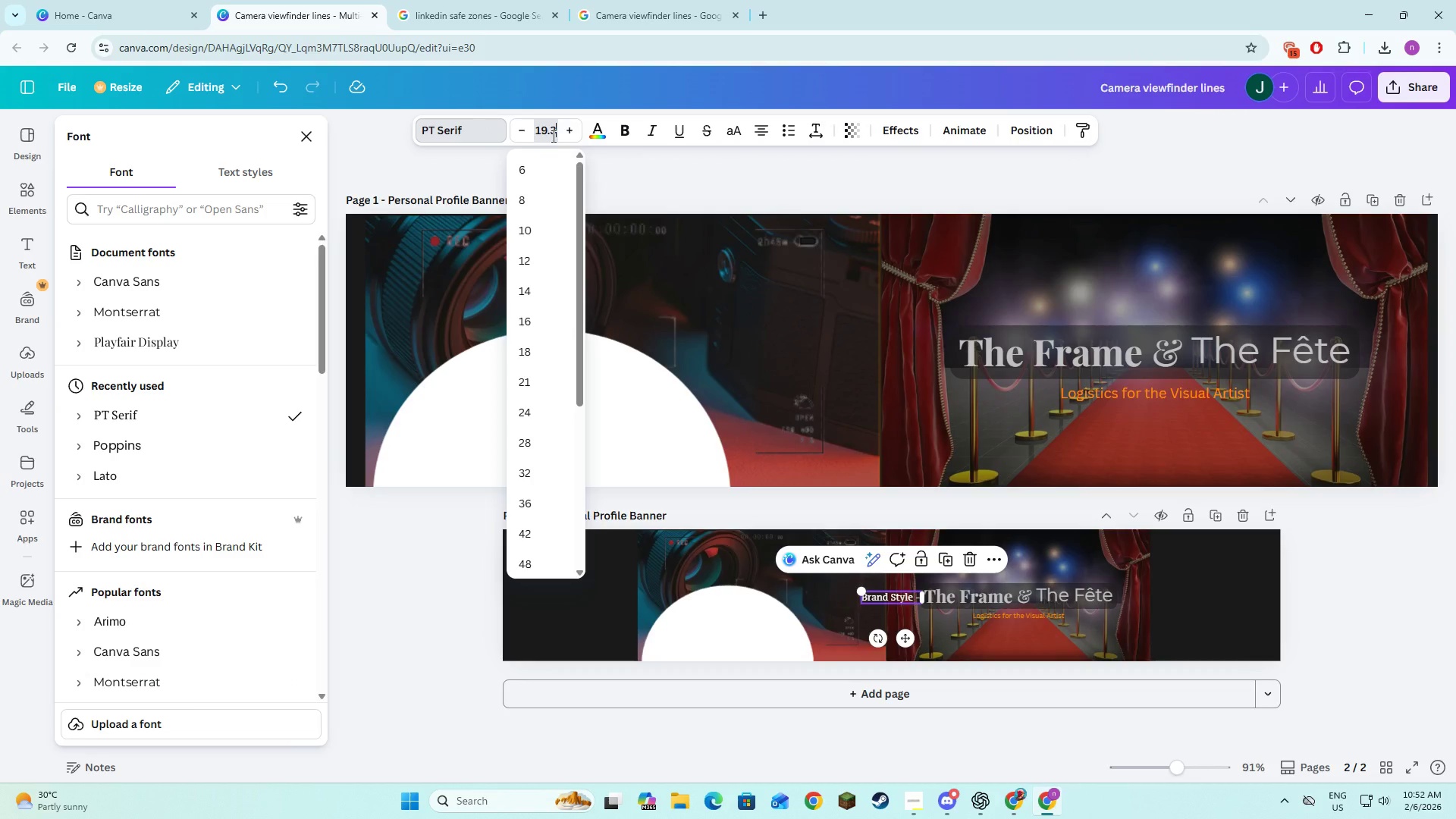 
key(NumpadEnter)
 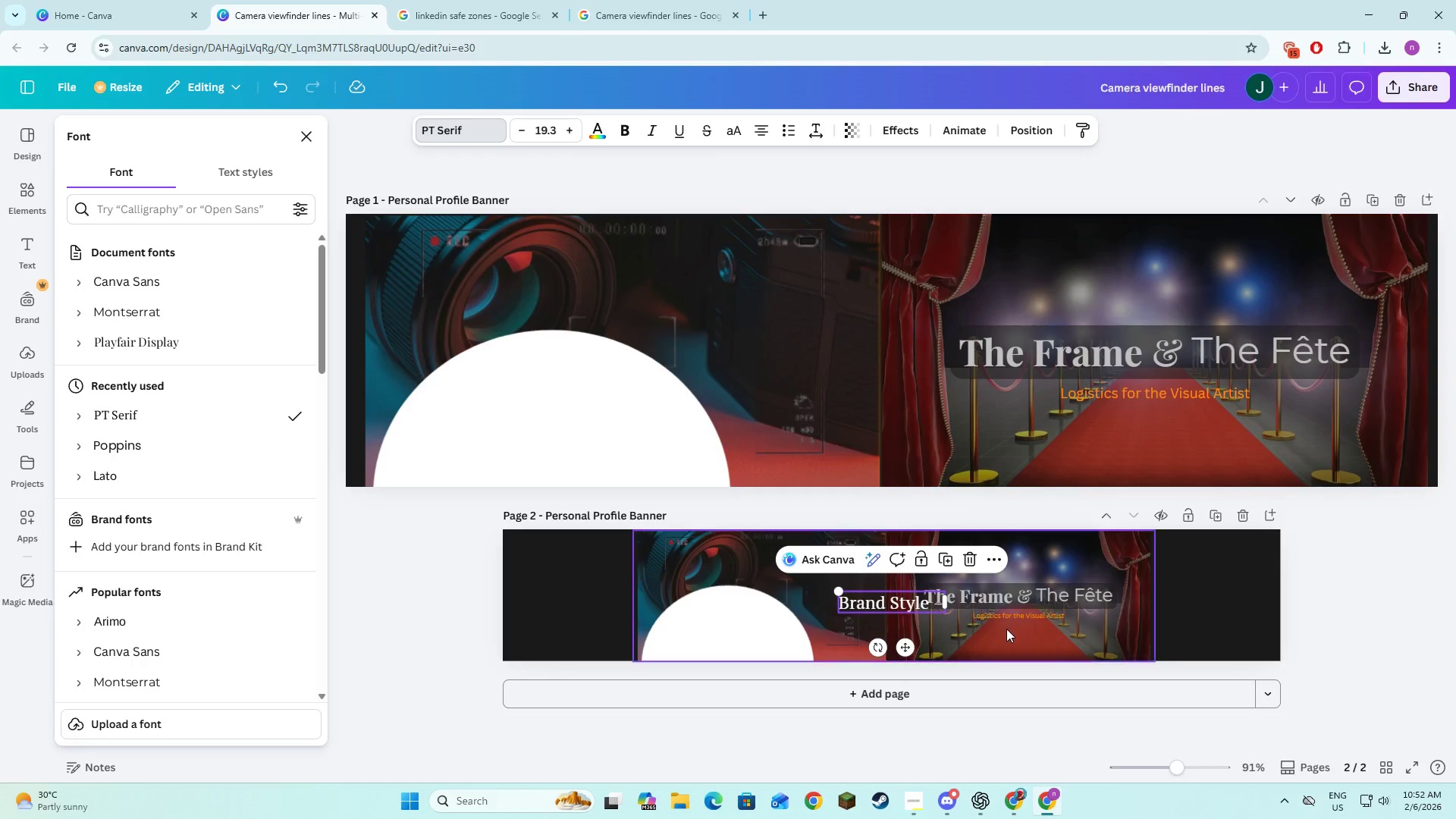 
left_click([1005, 629])
 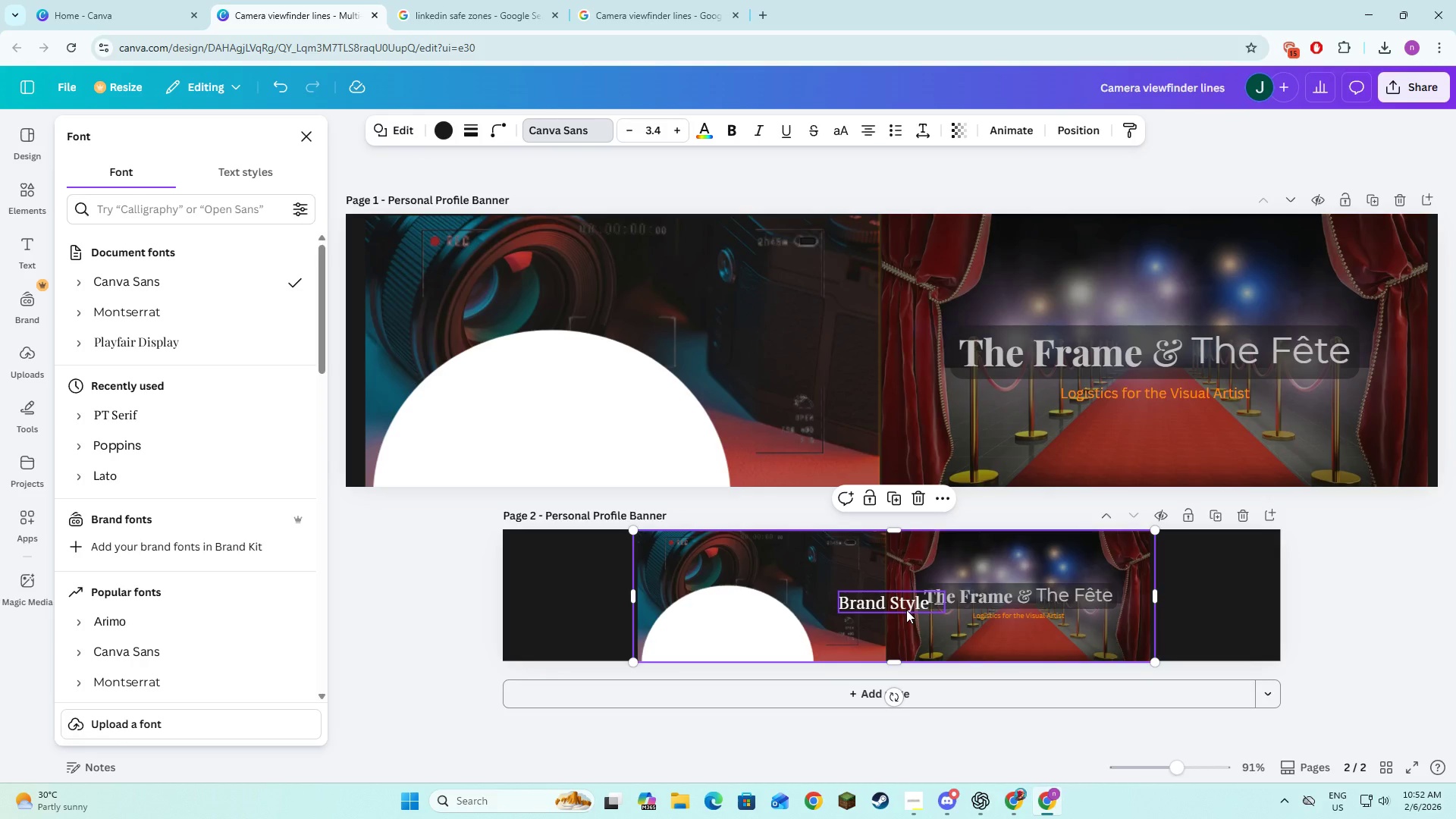 
left_click([906, 610])
 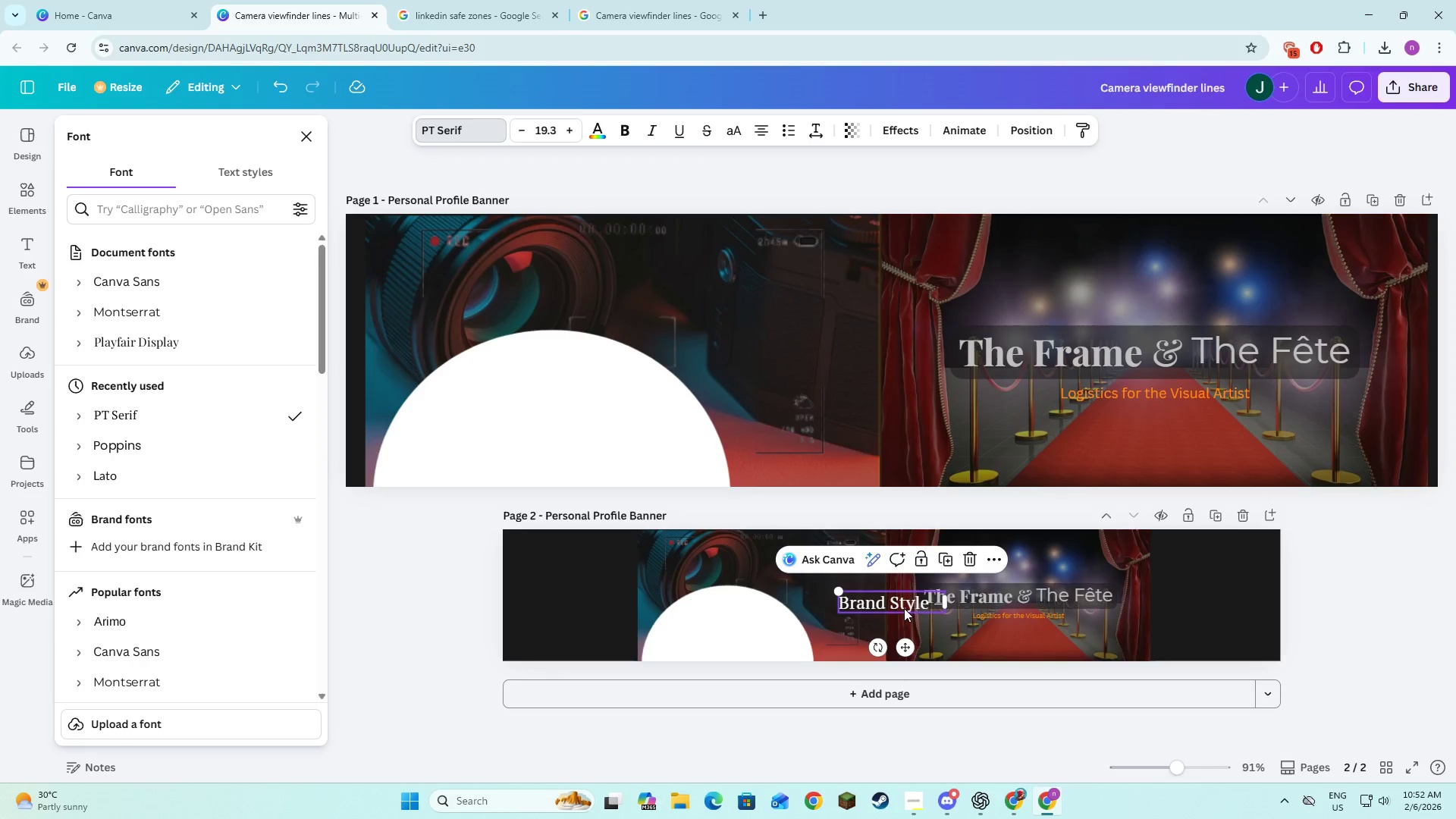 
left_click_drag(start_coordinate=[904, 608], to_coordinate=[881, 601])
 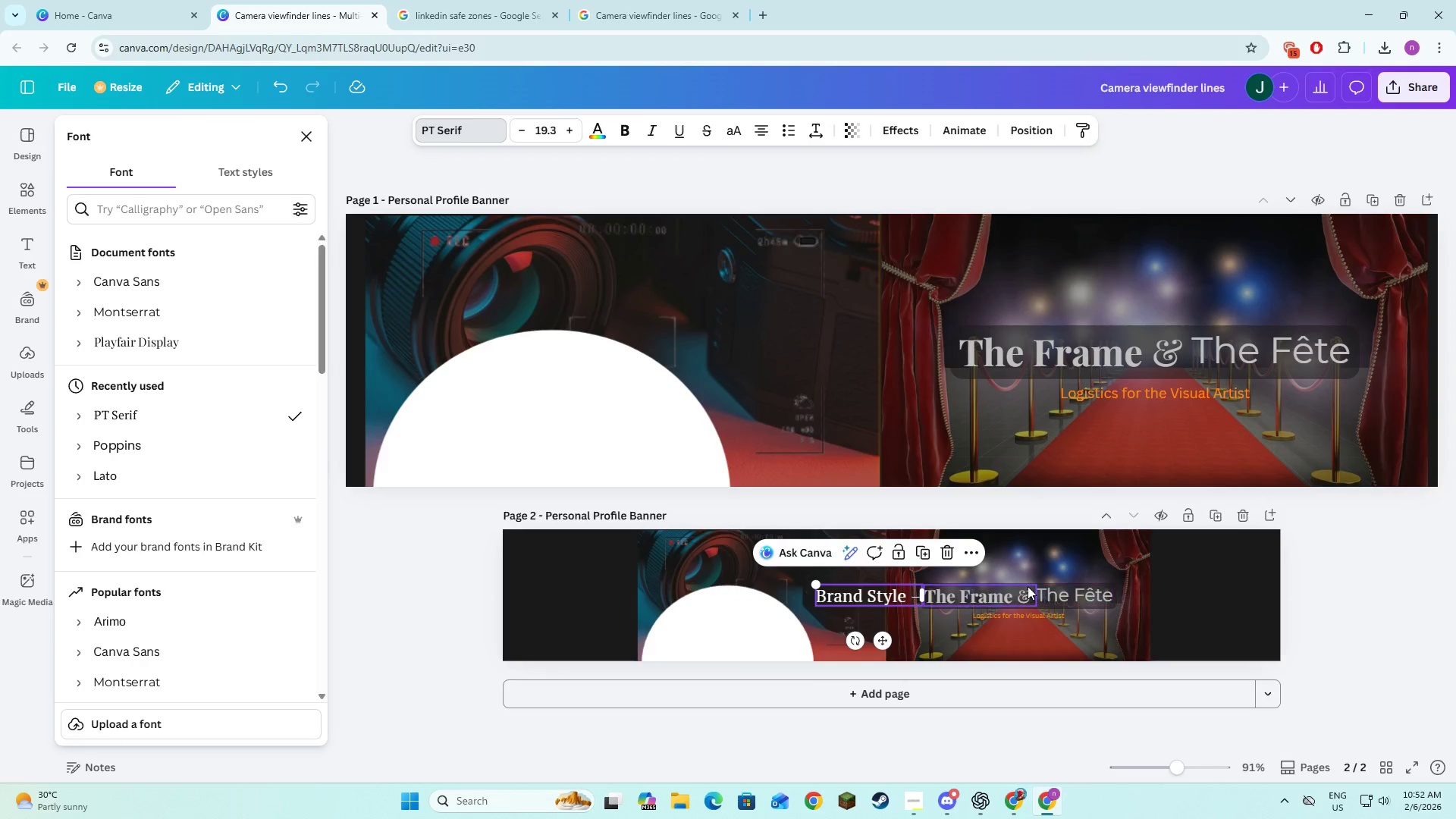 
scroll: coordinate [1040, 569], scroll_direction: down, amount: 5.0
 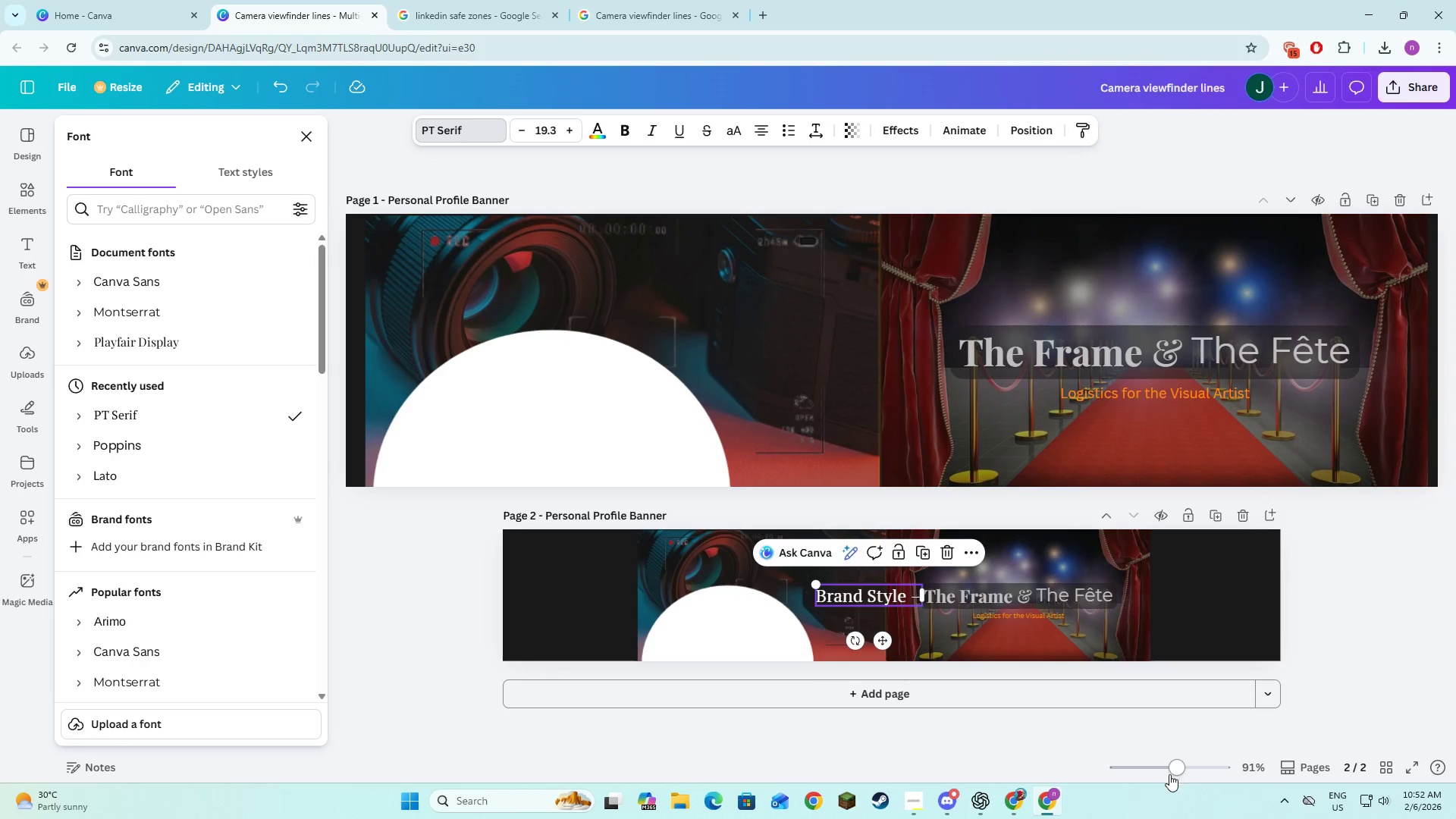 
left_click([1191, 766])
 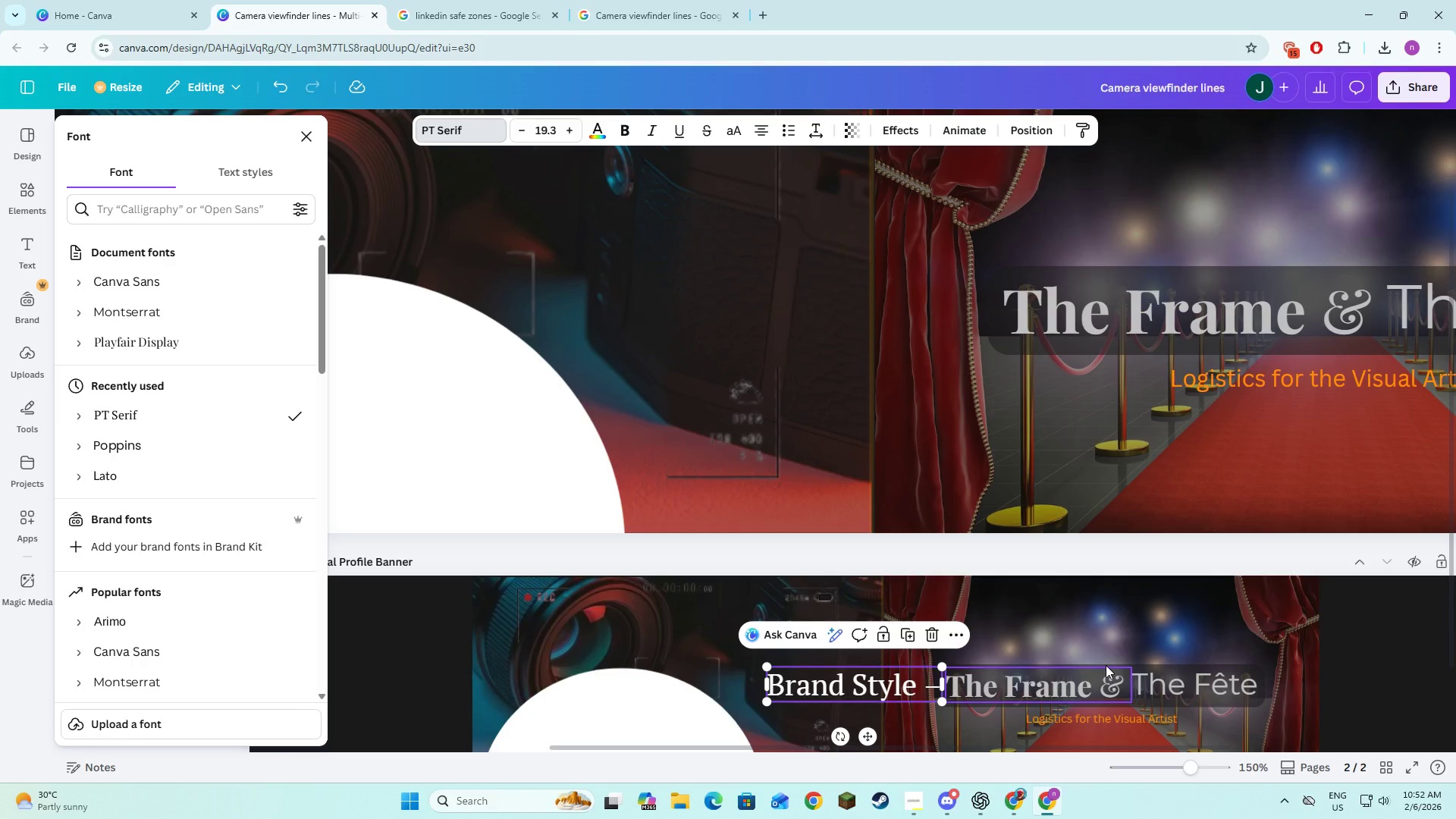 
left_click([1106, 664])
 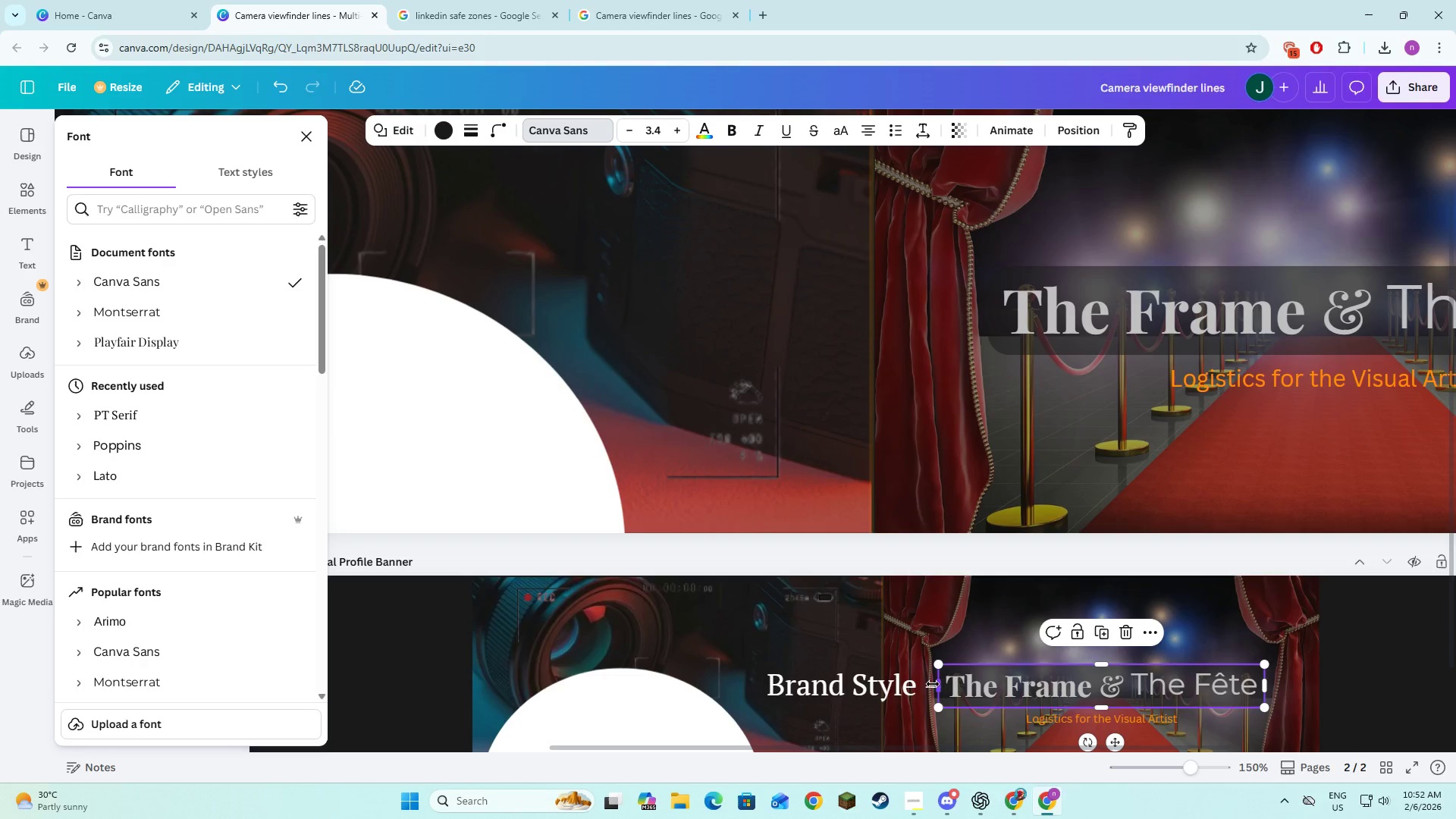 
left_click([944, 682])
 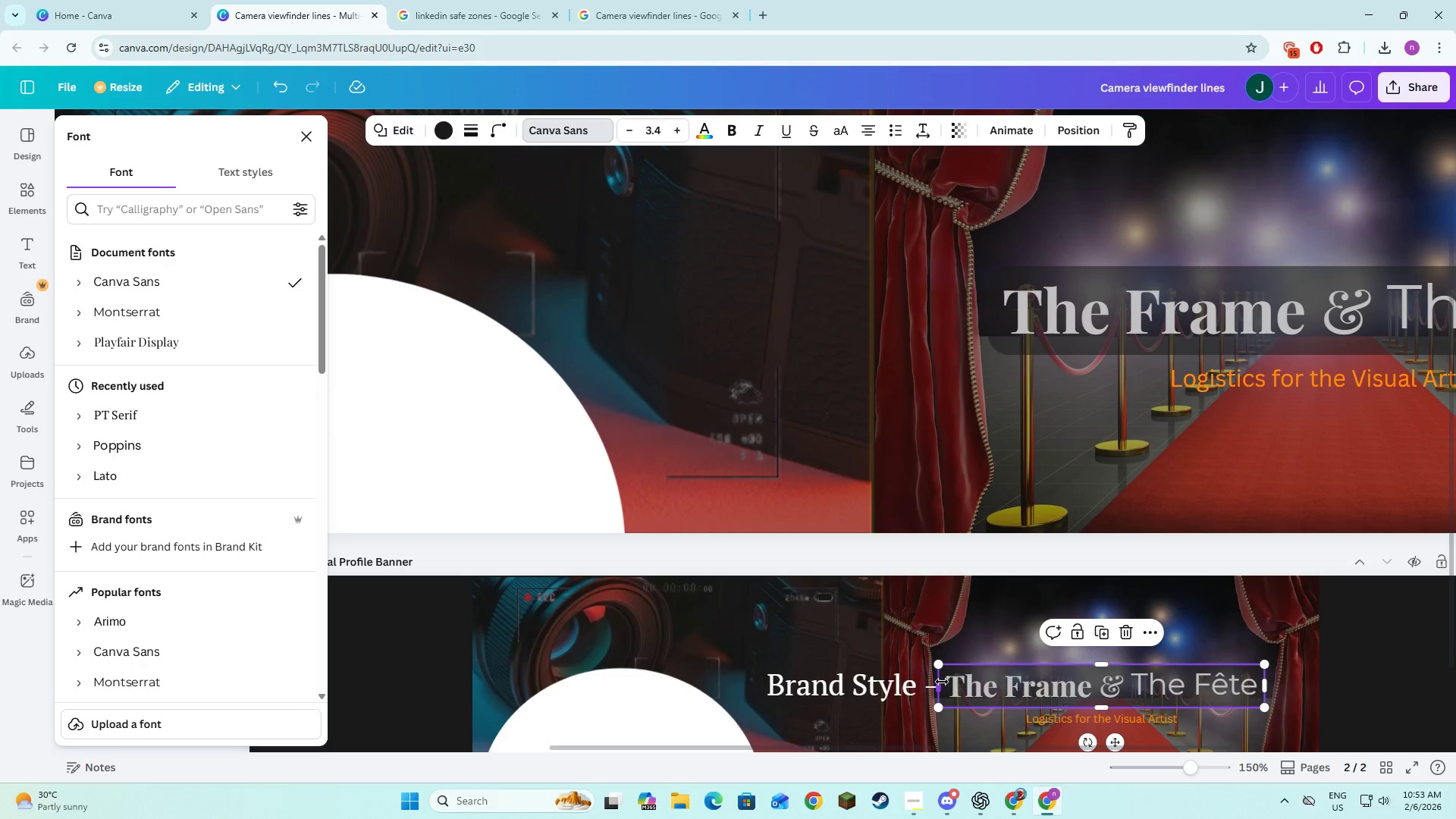 
left_click_drag(start_coordinate=[942, 682], to_coordinate=[767, 670])
 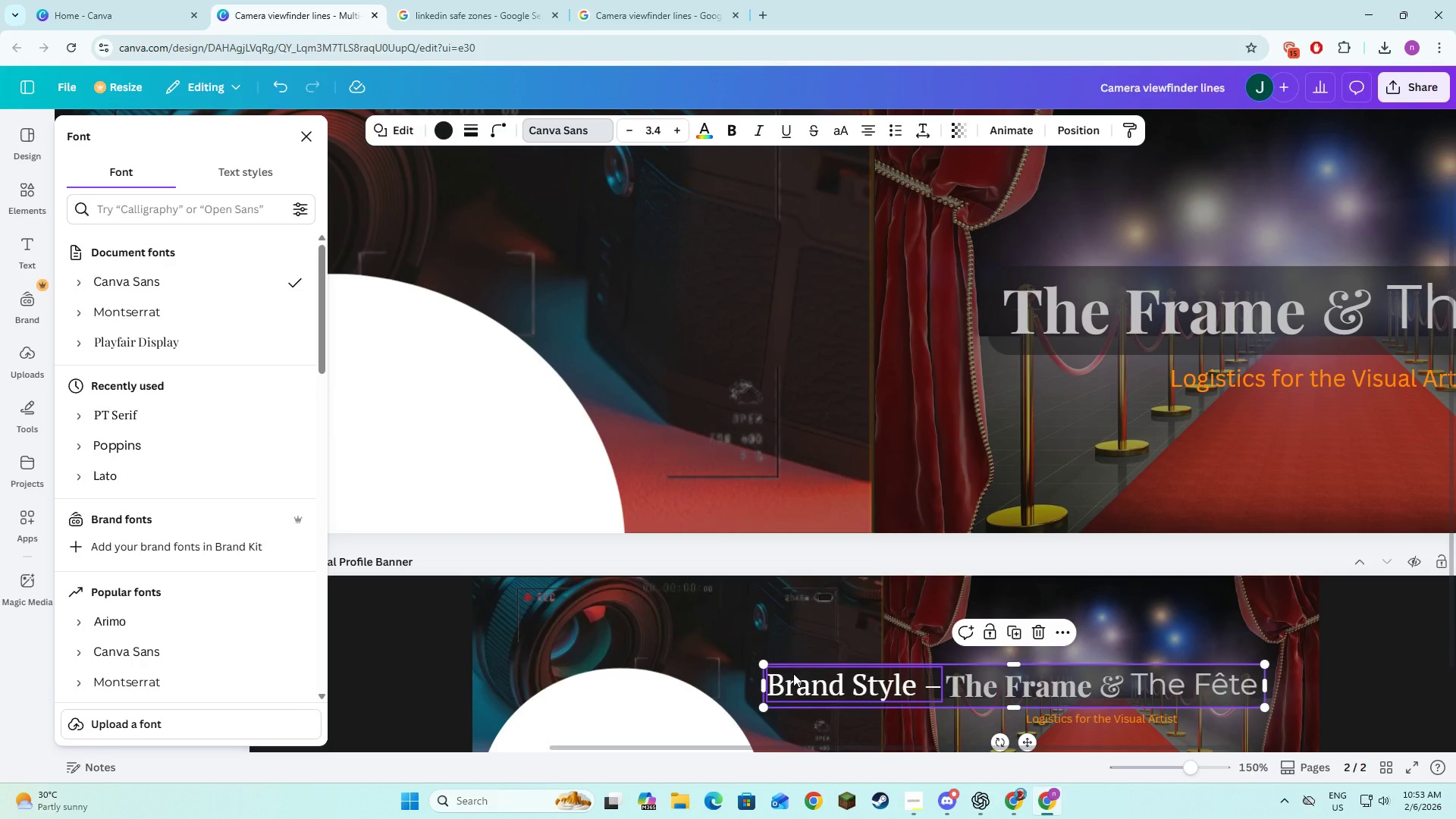 
hold_key(key=ShiftLeft, duration=1.5)
left_click([793, 673])
 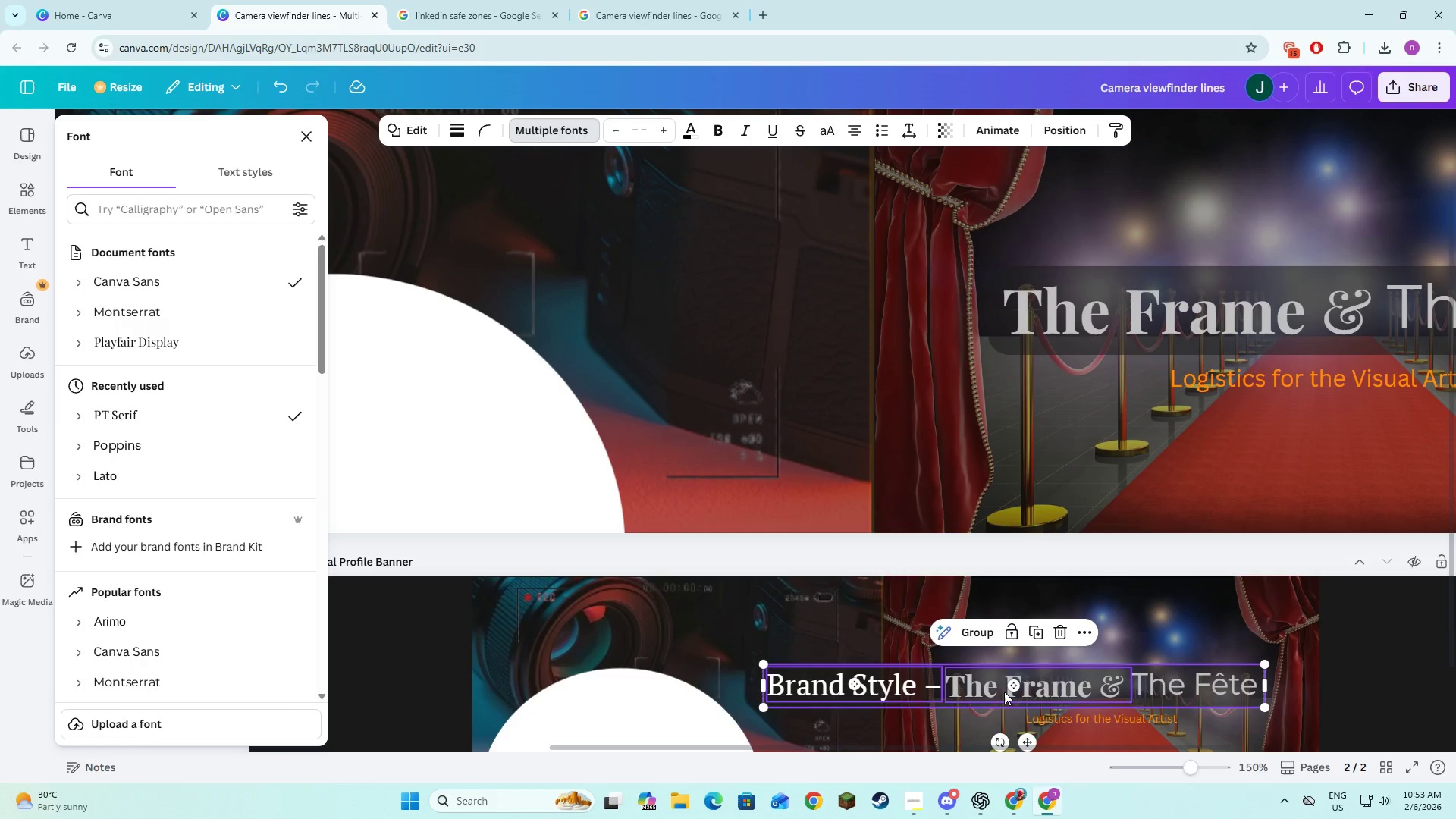 
hold_key(key=ShiftLeft, duration=1.52)
left_click([990, 689])
 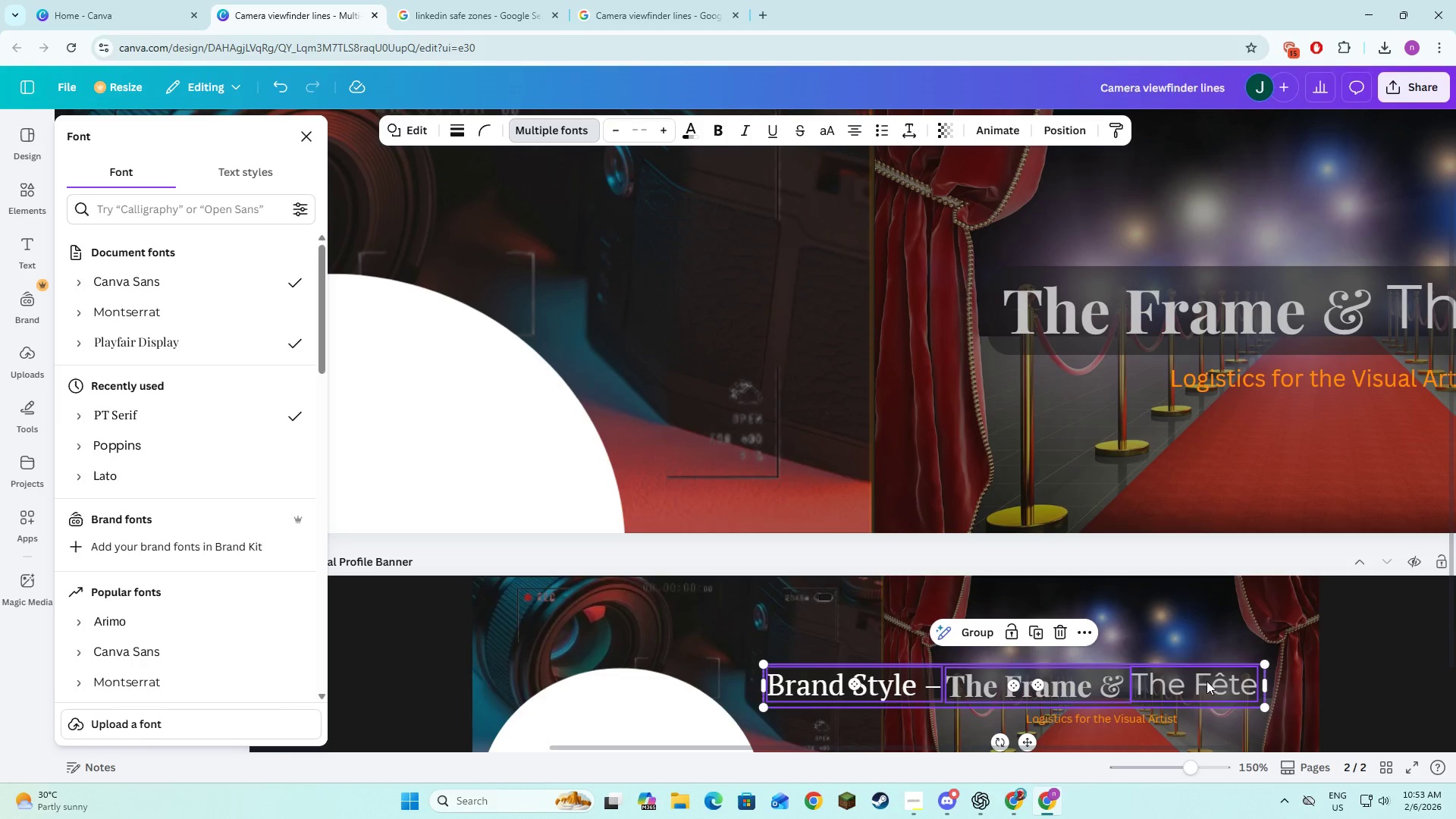 
left_click([1207, 681])
 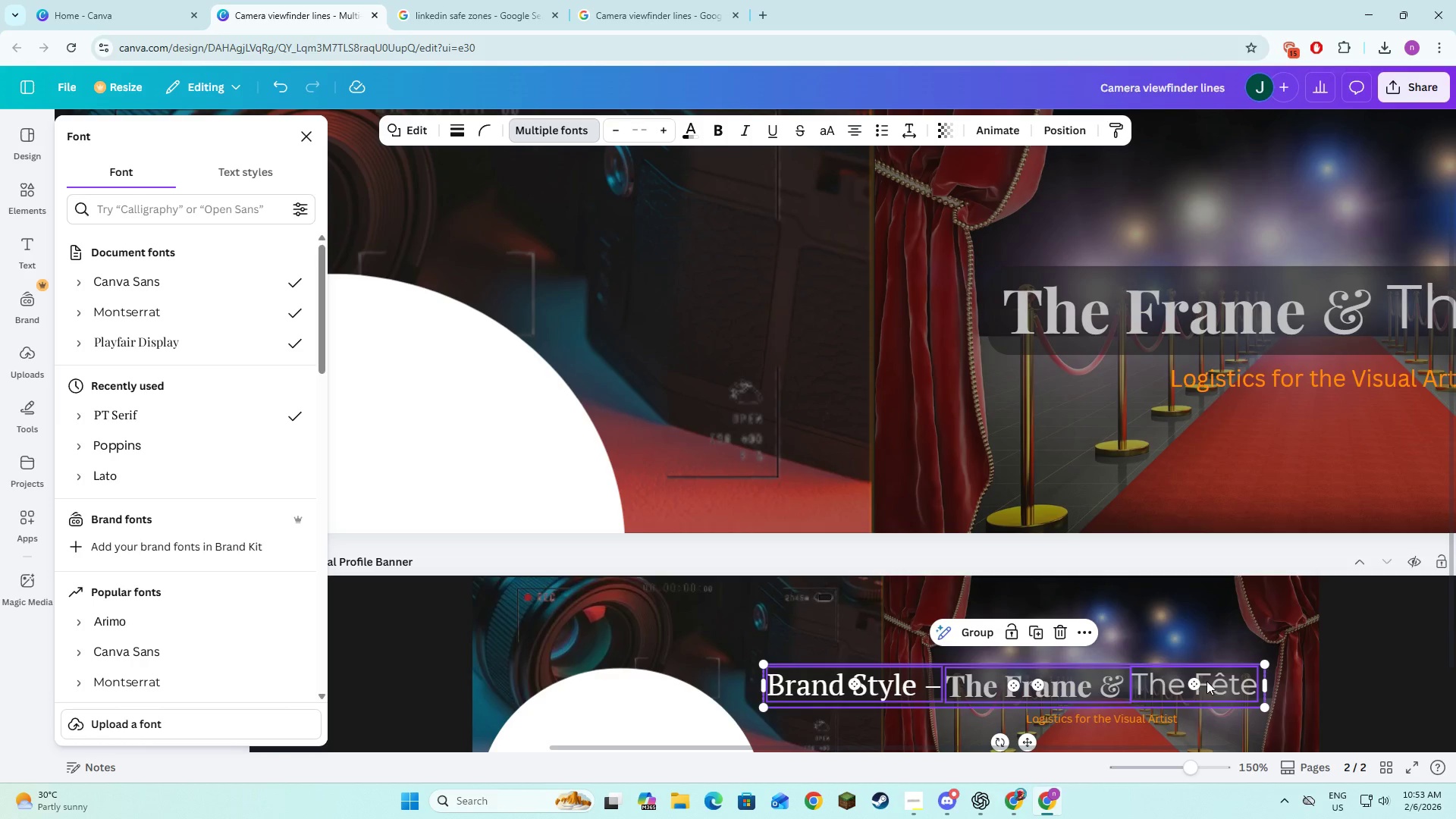 
key(Shift+ShiftLeft)
 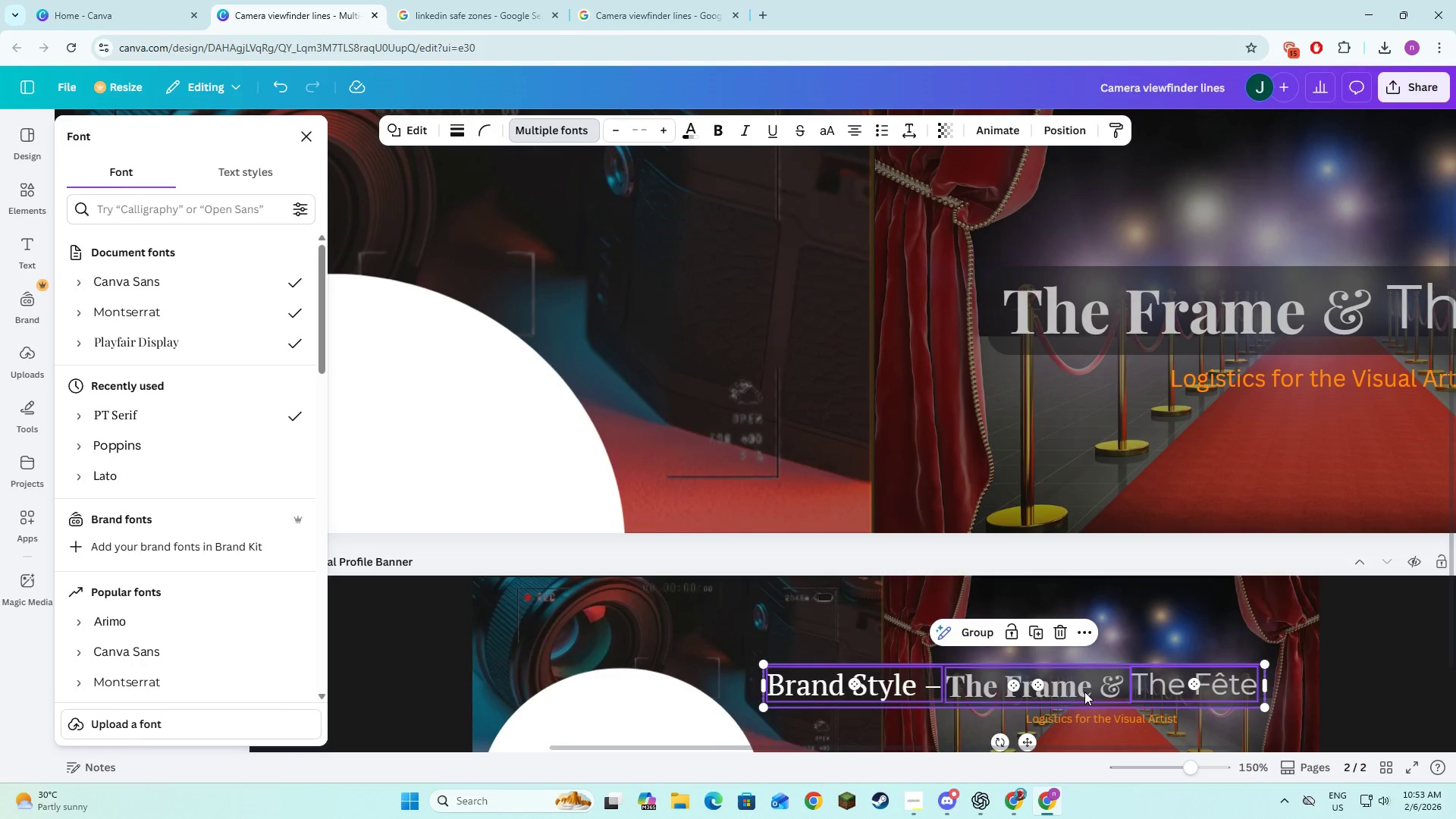 
scroll: coordinate [1084, 692], scroll_direction: down, amount: 3.0
 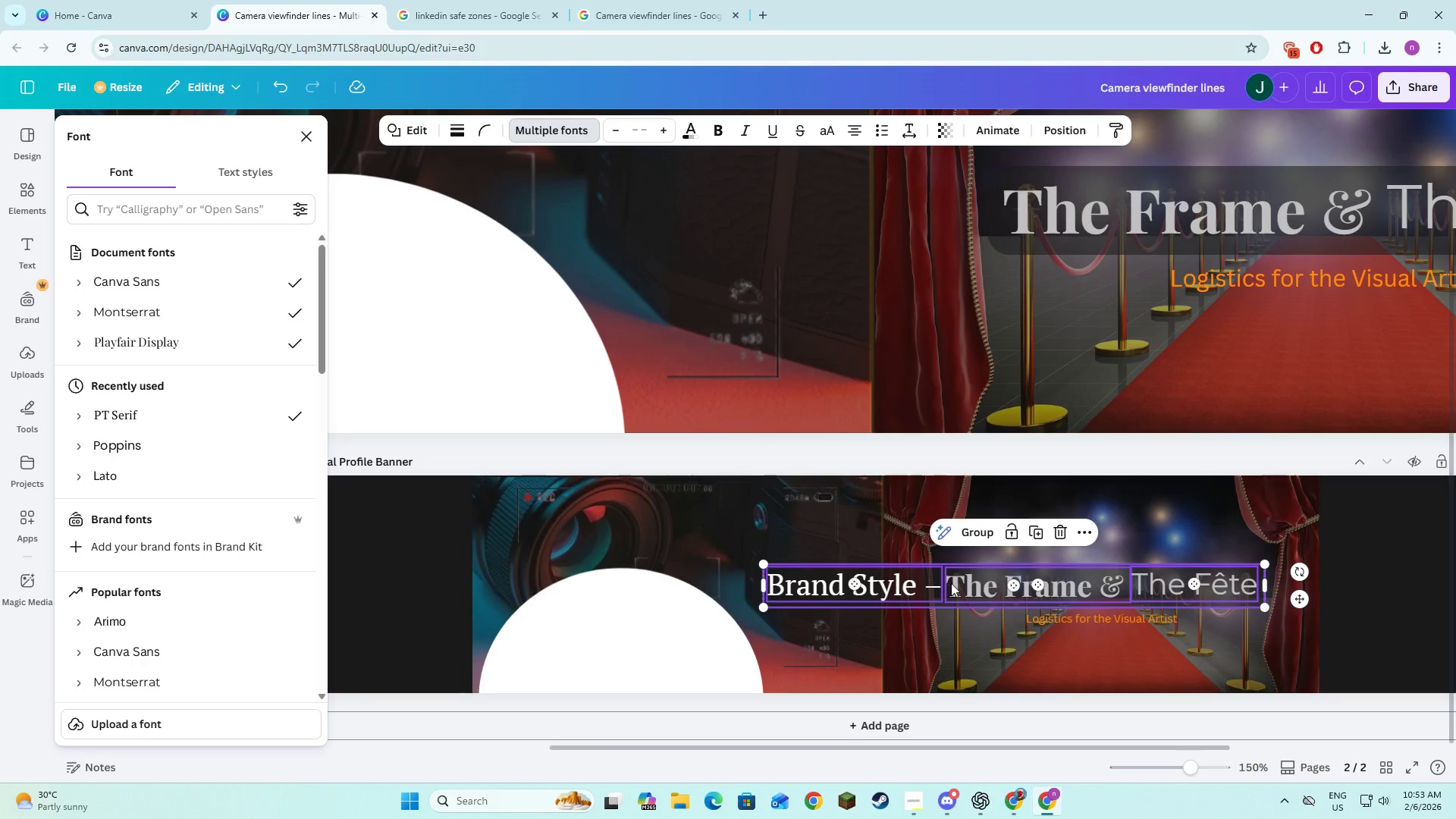 
left_click_drag(start_coordinate=[964, 586], to_coordinate=[1050, 584])
 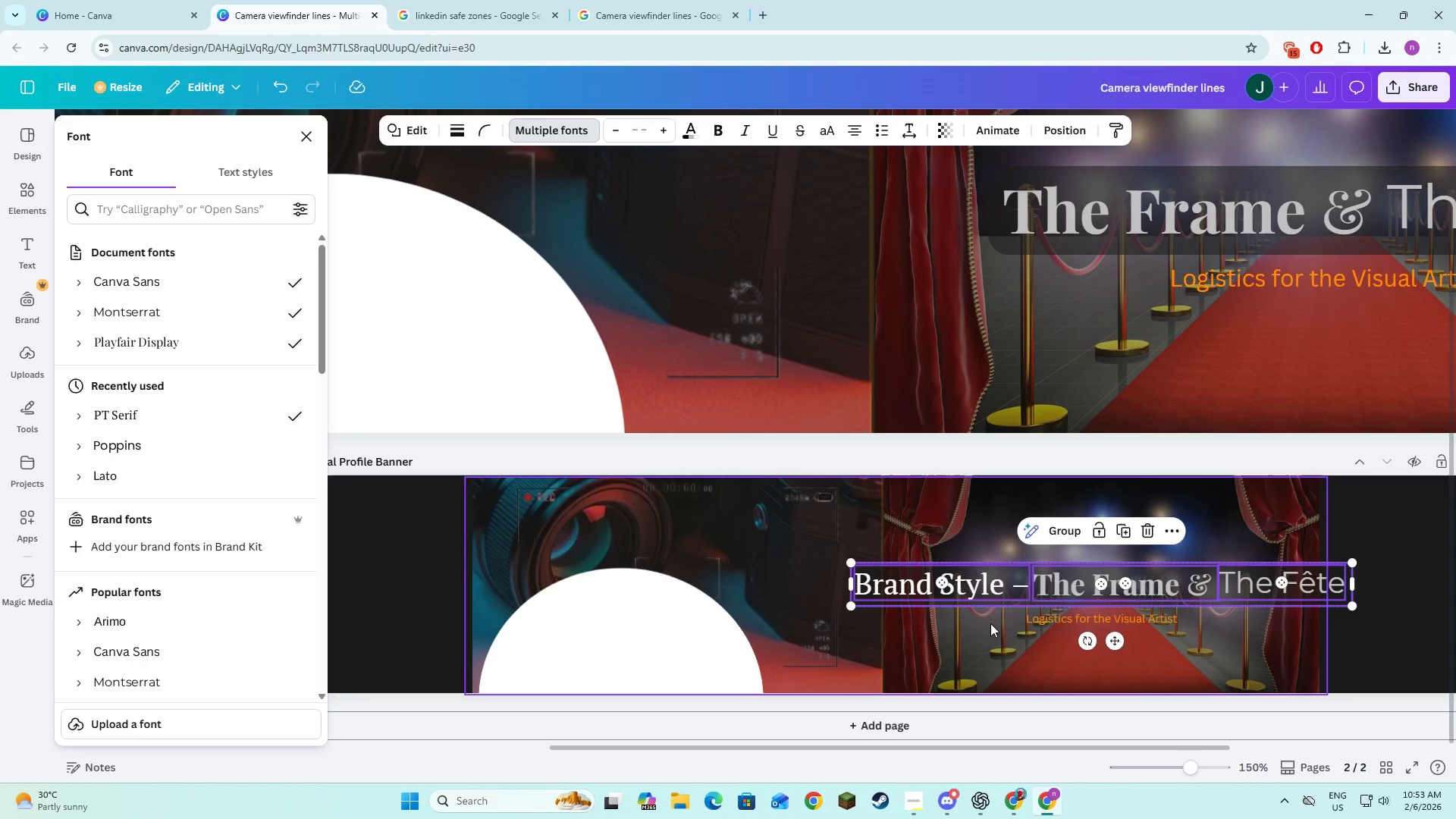 
key(Alt+AltLeft)
 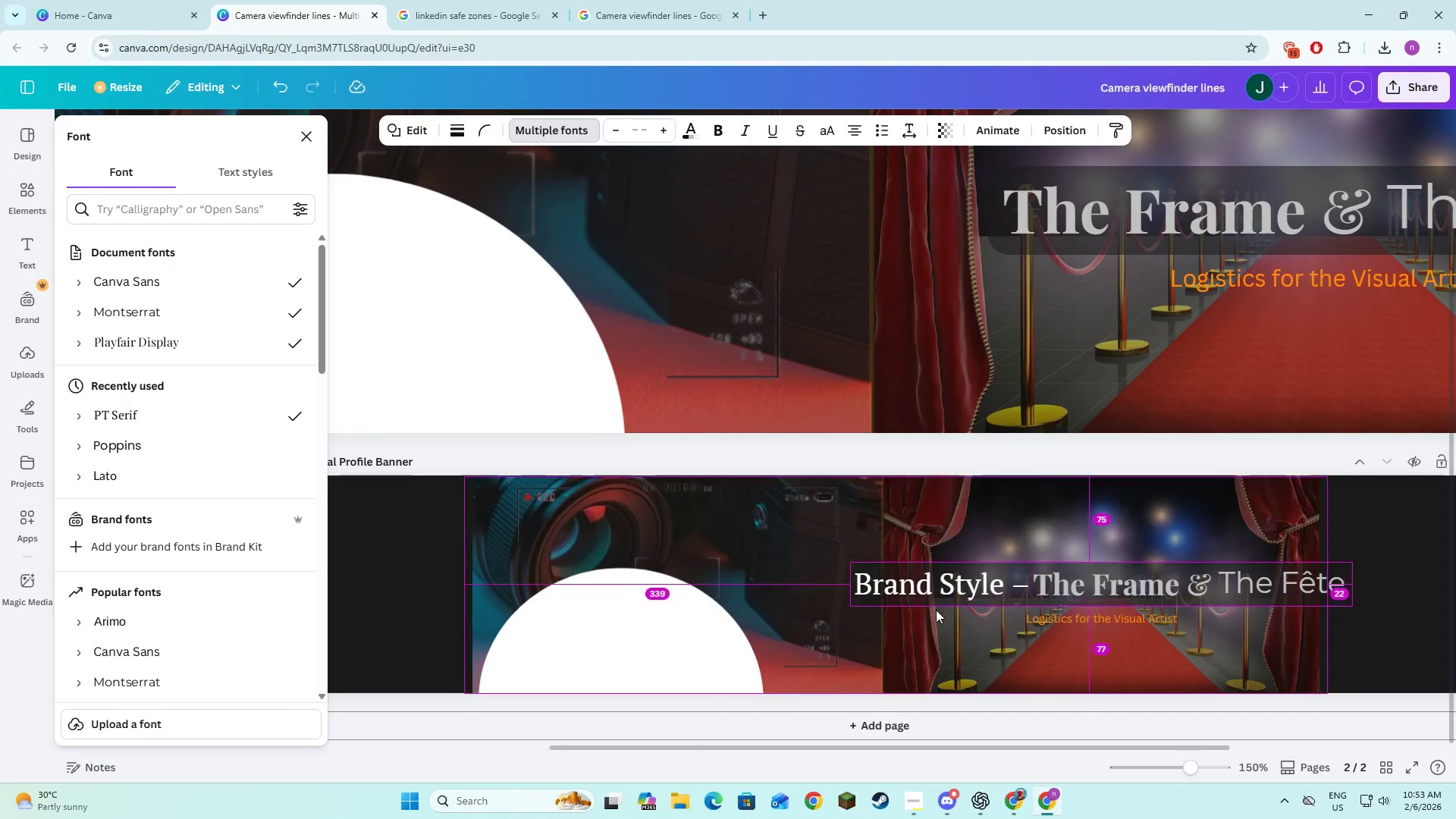 
key(Alt+Tab)